 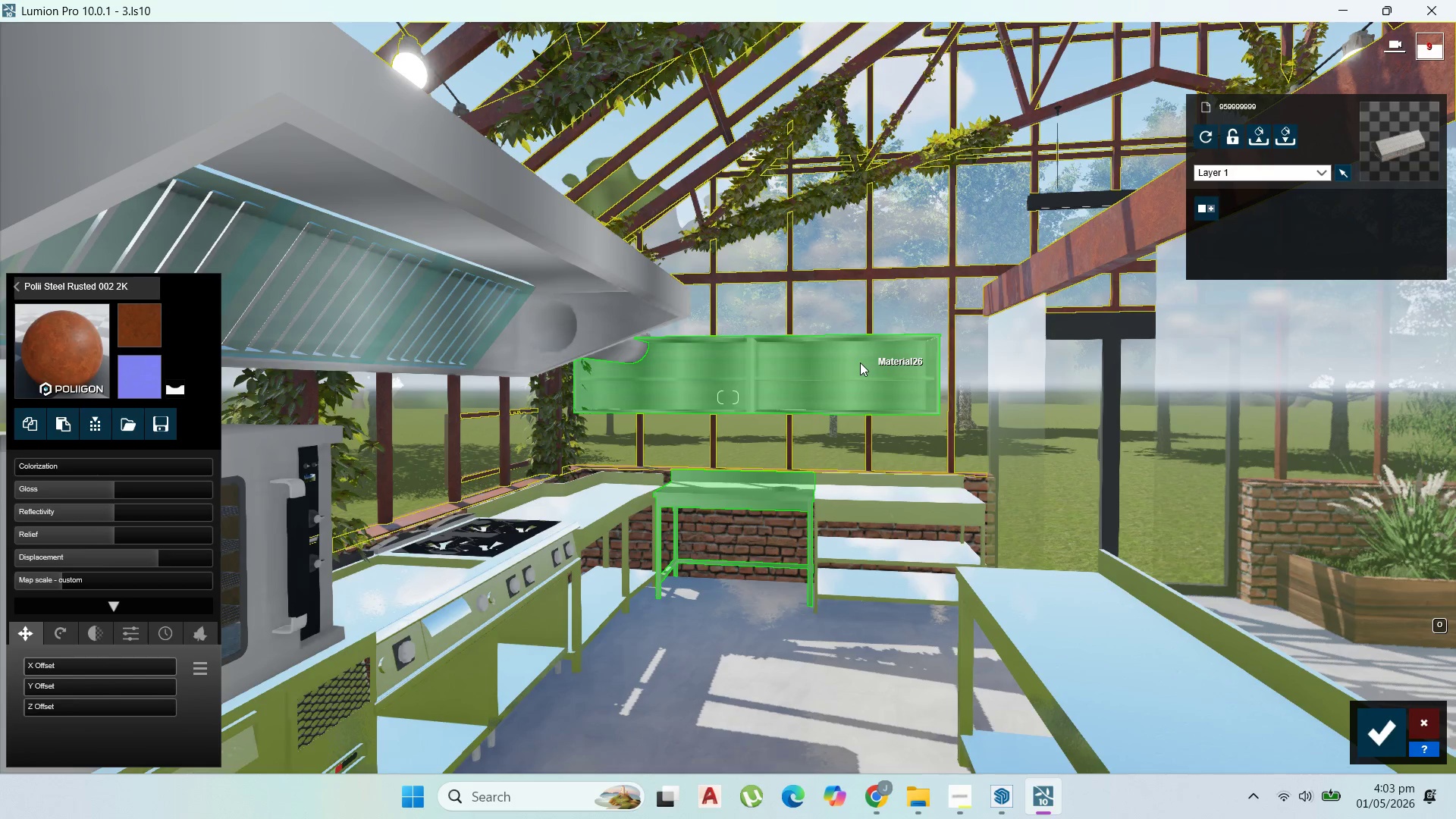 
left_click([98, 265])
 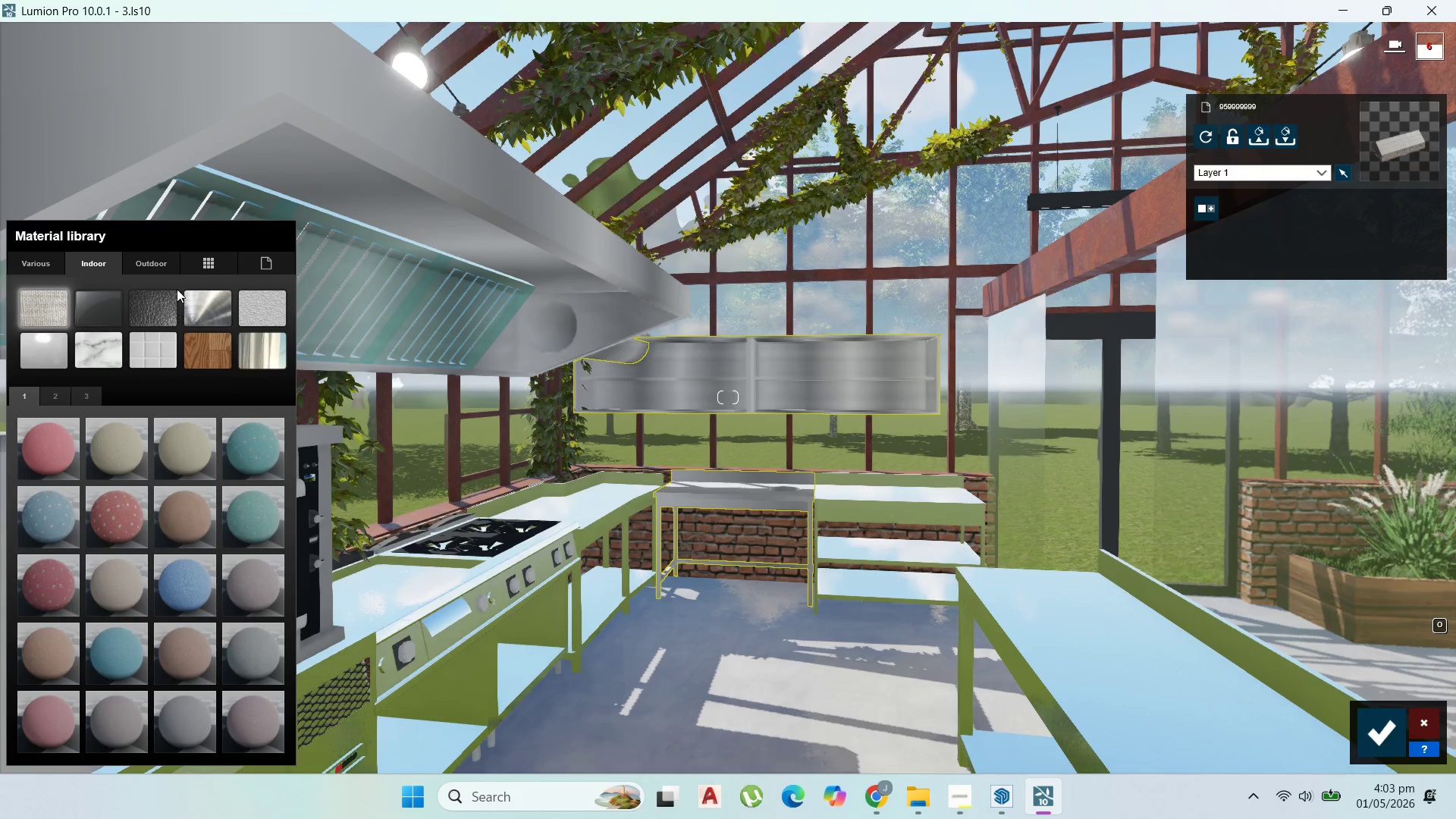 
left_click([206, 294])
 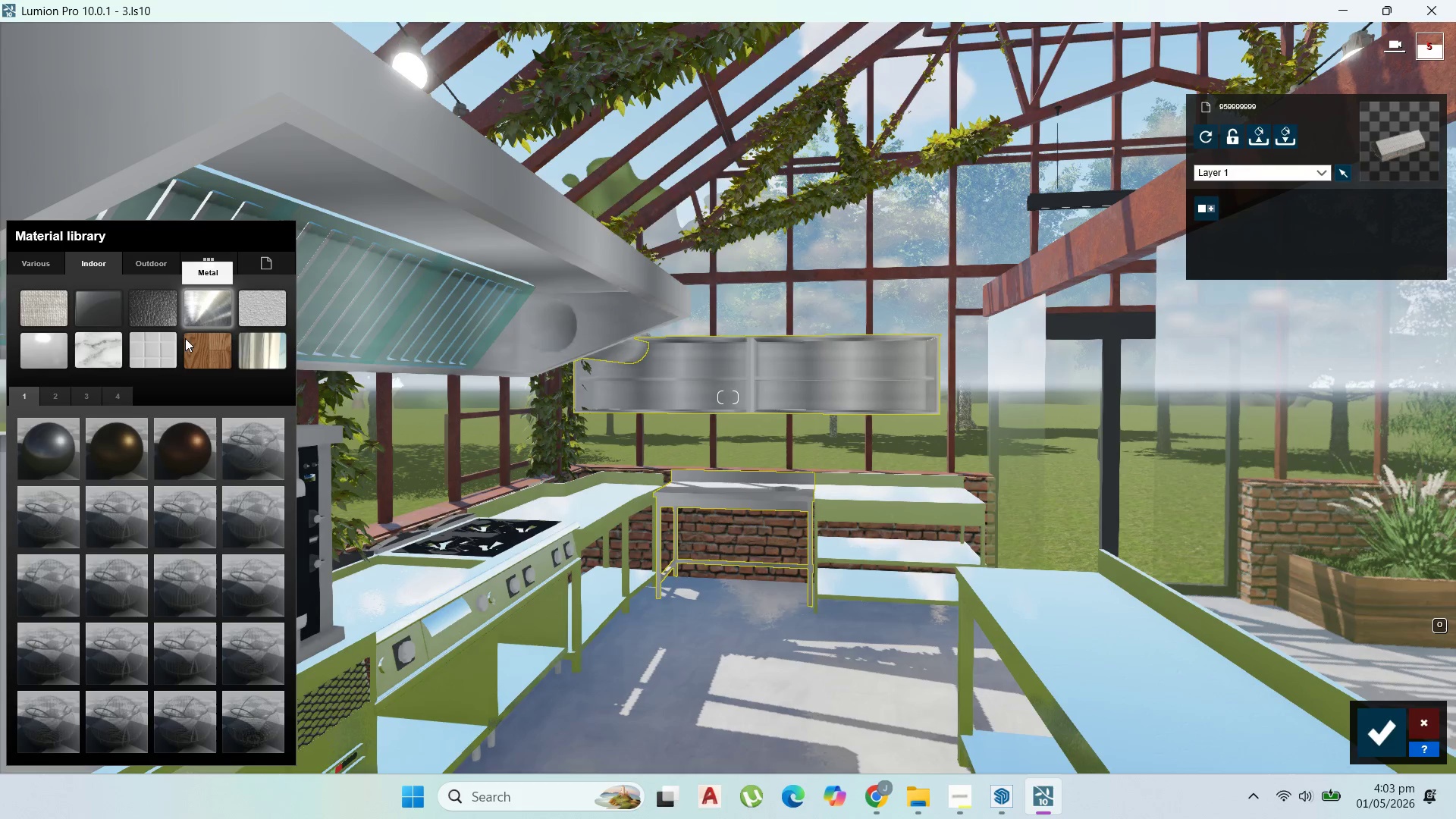 
left_click([17, 441])
 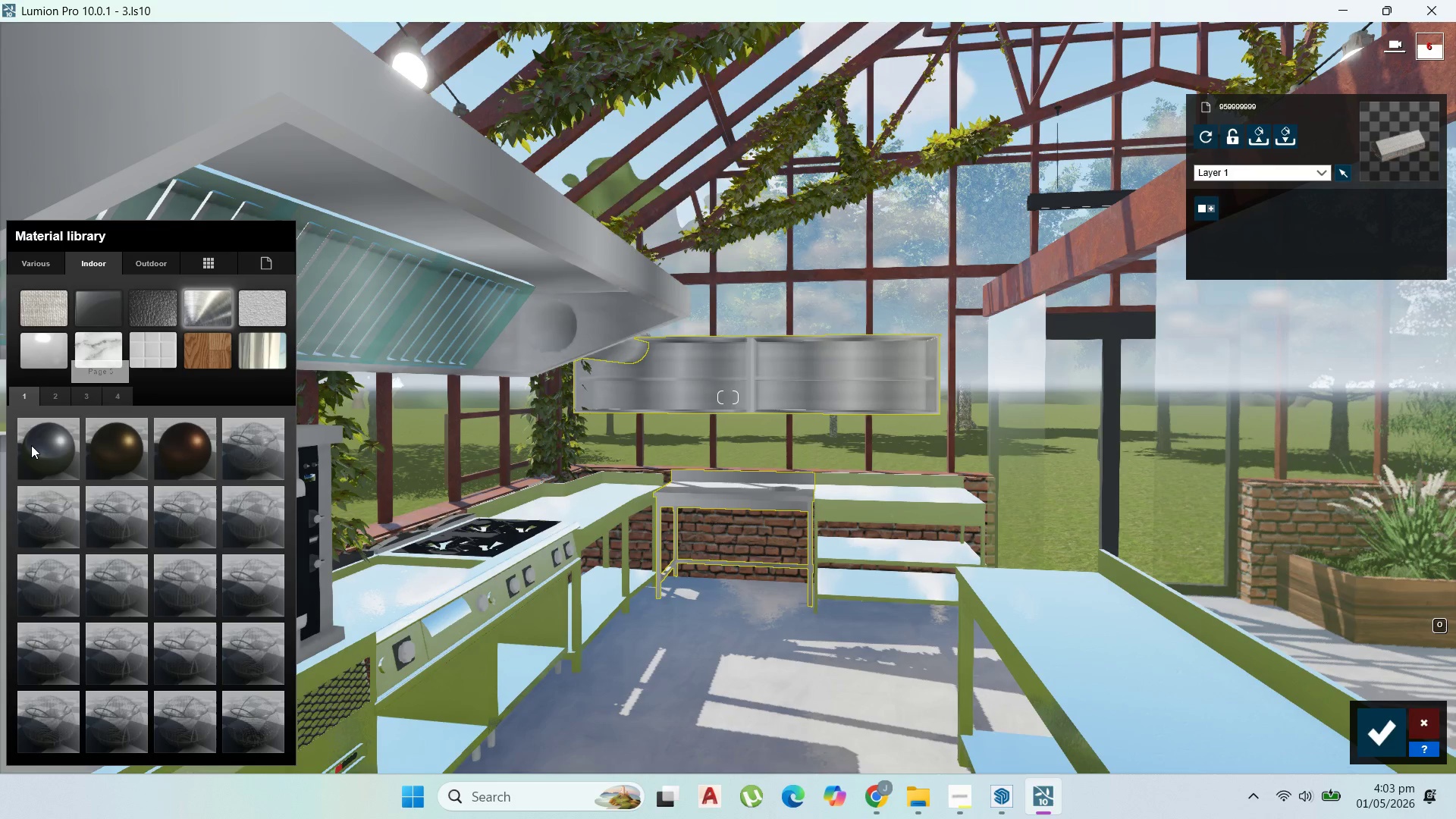 
left_click([30, 445])
 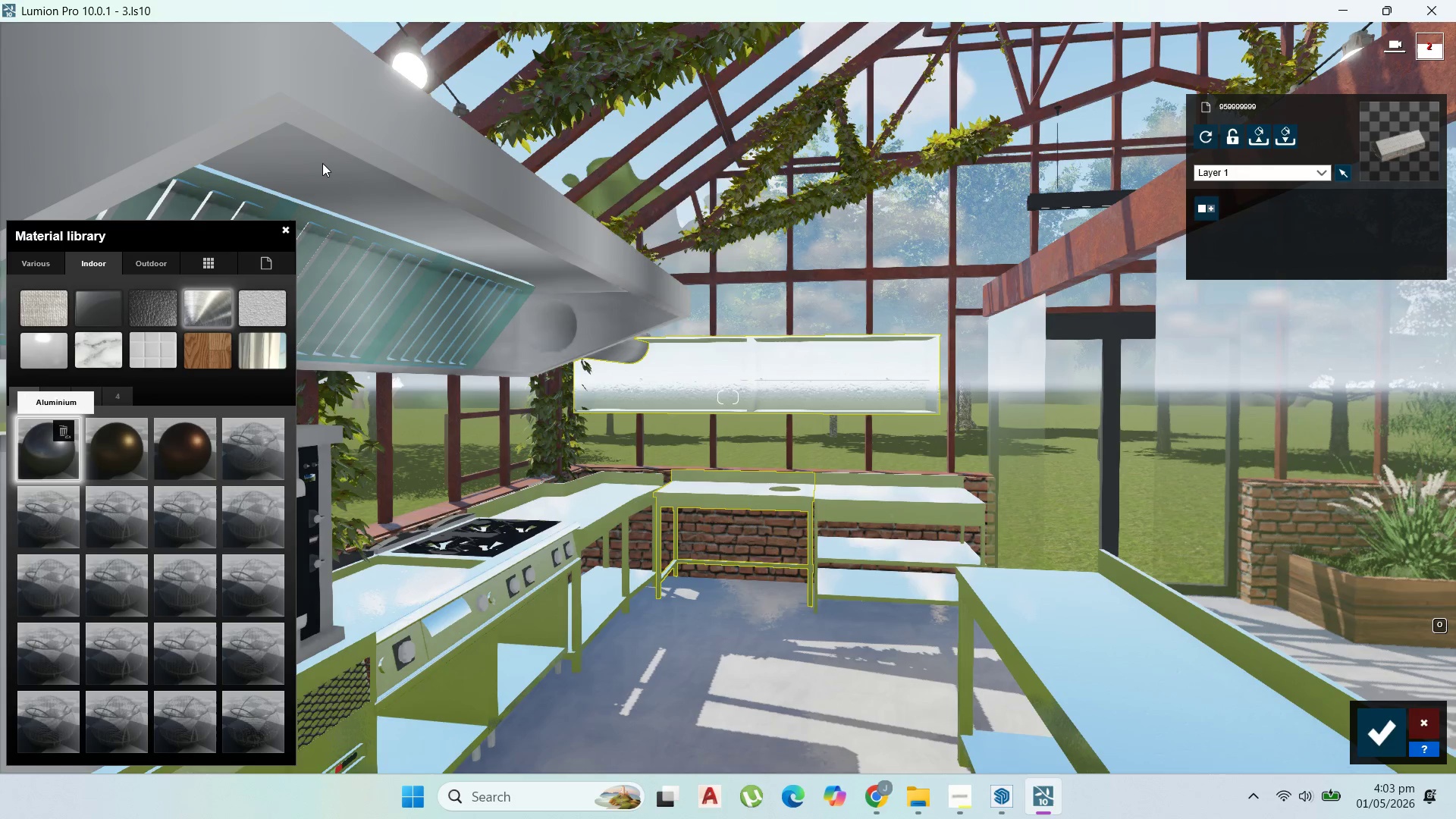 
left_click([324, 162])
 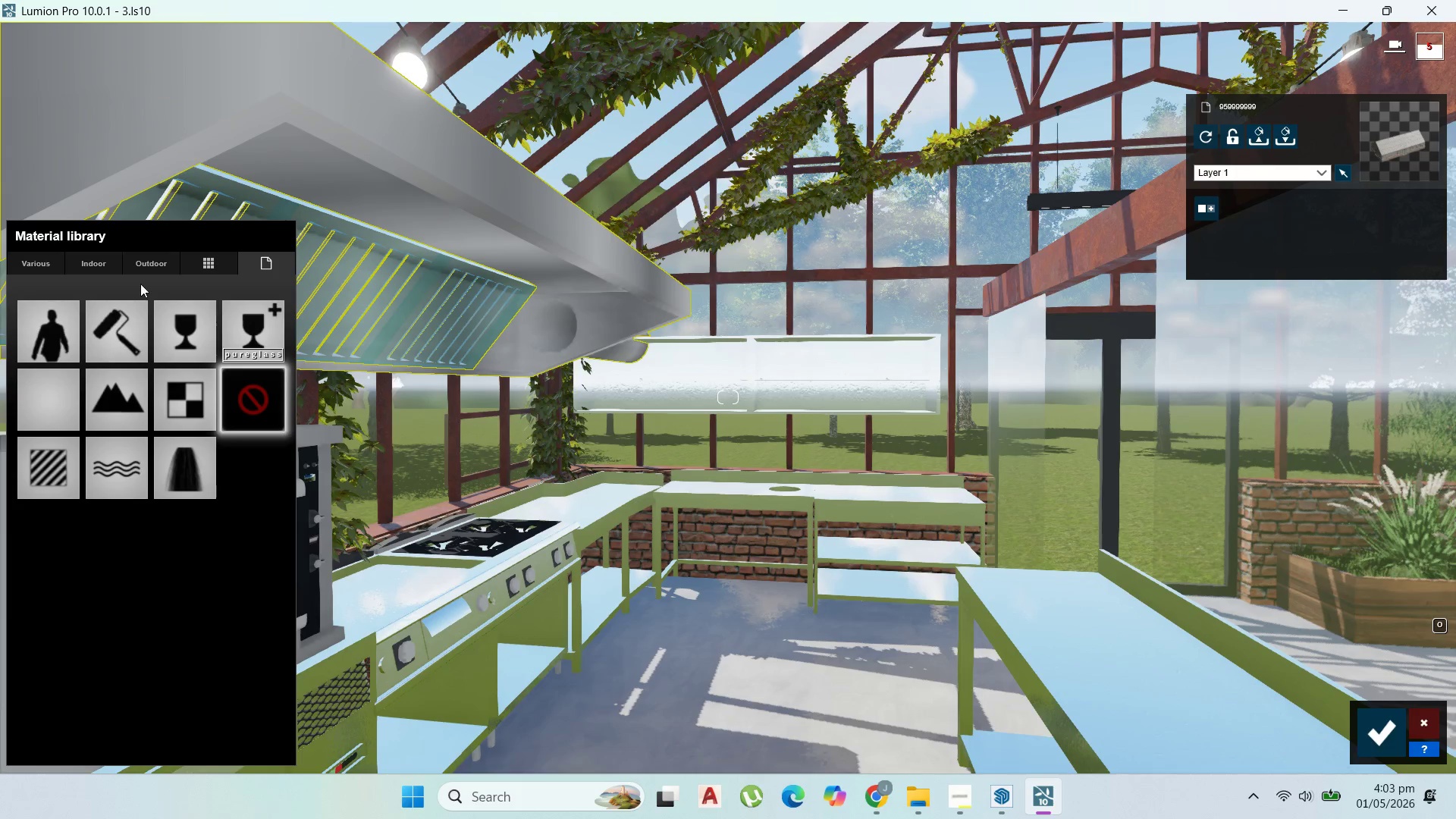 
left_click([148, 268])
 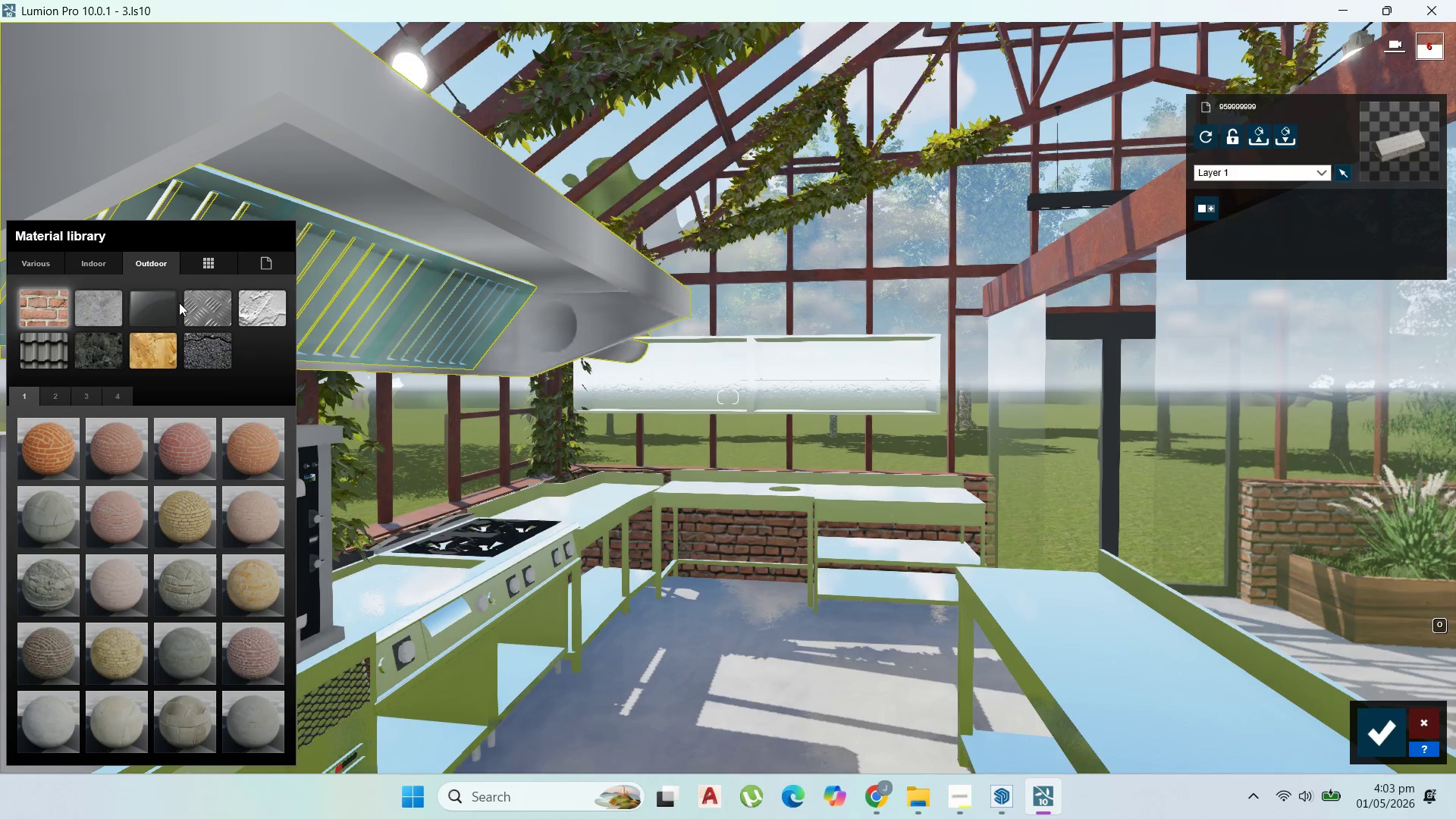 
left_click([225, 318])
 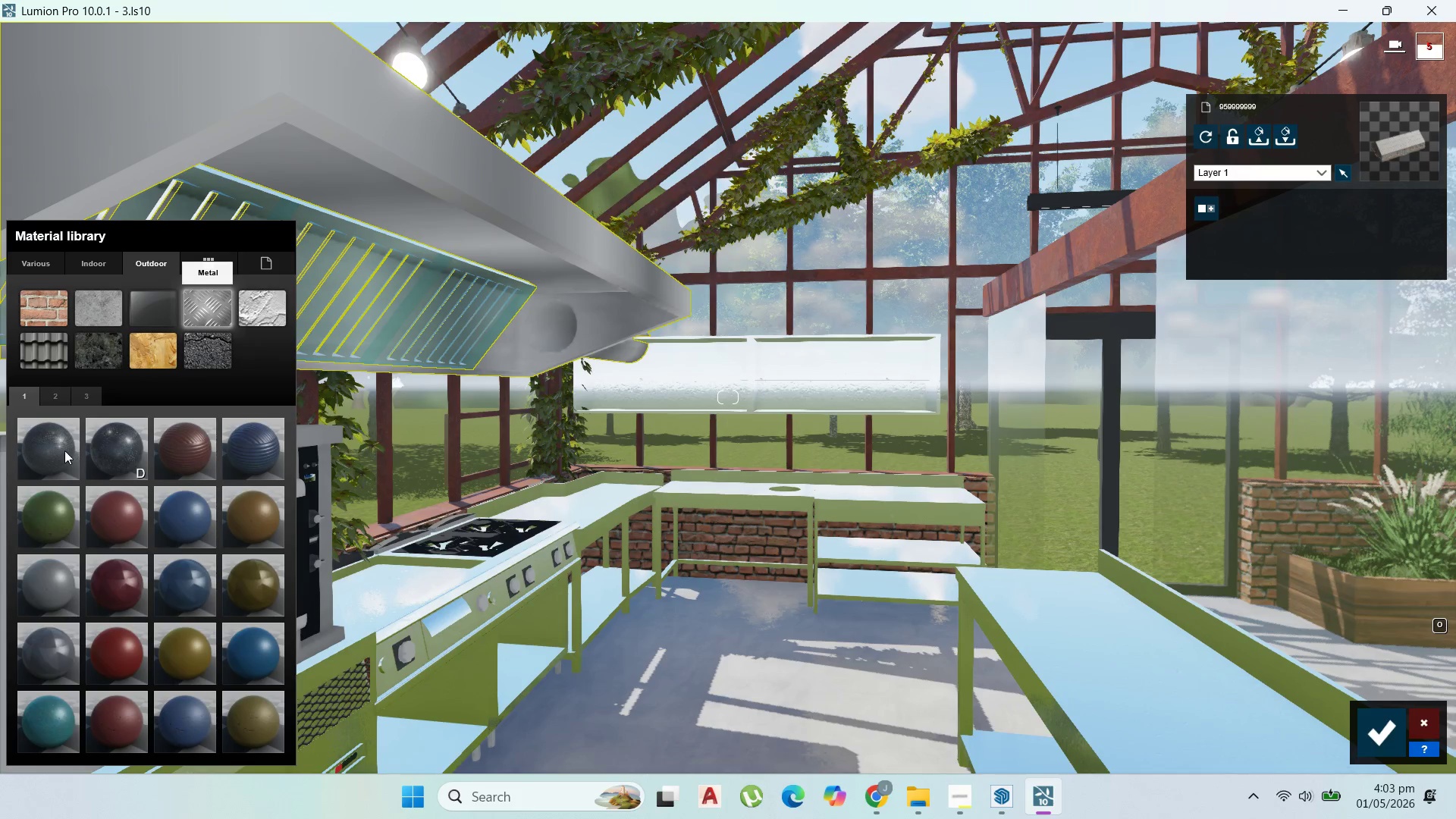 
left_click([193, 309])
 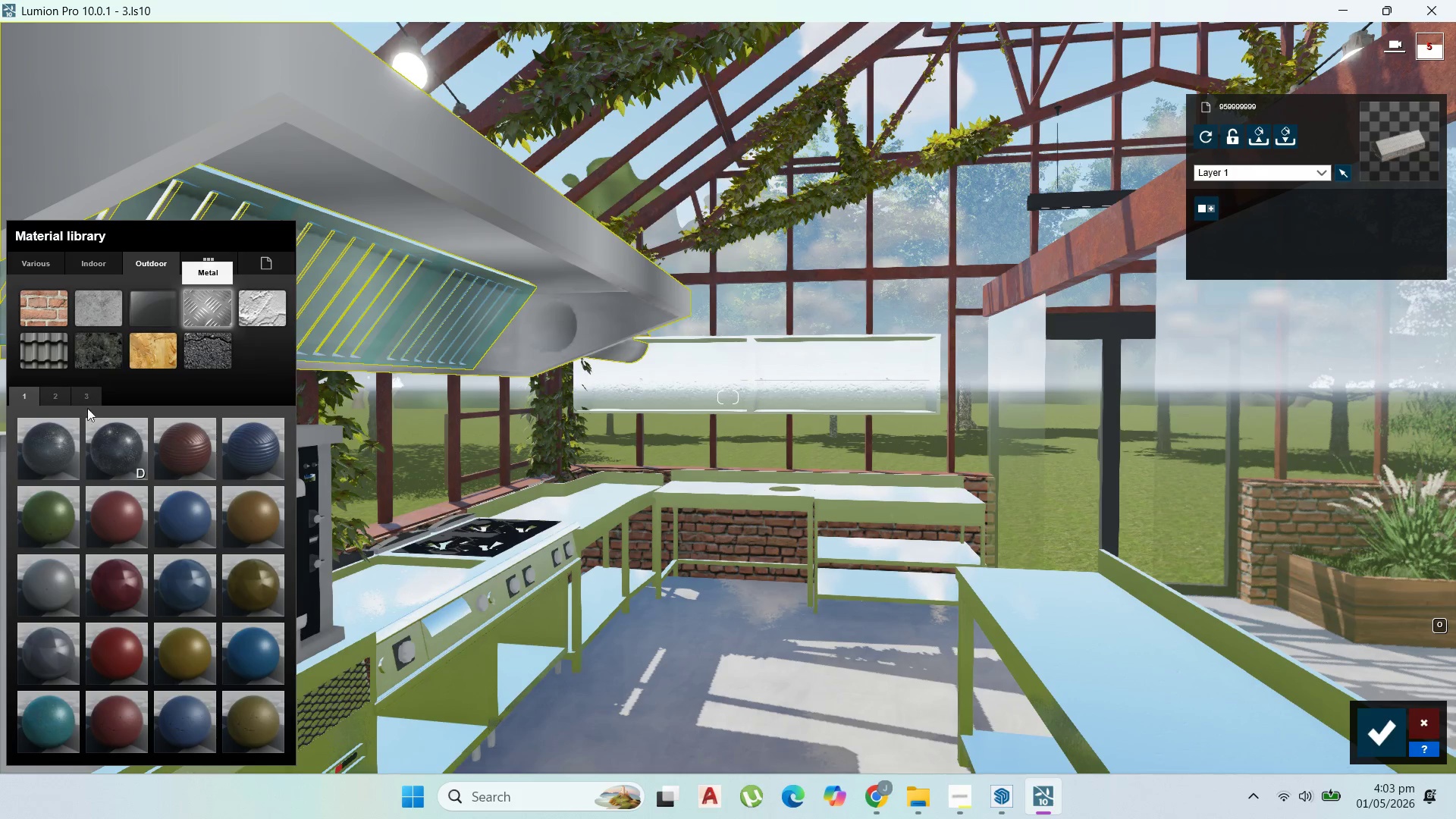 
left_click([61, 438])
 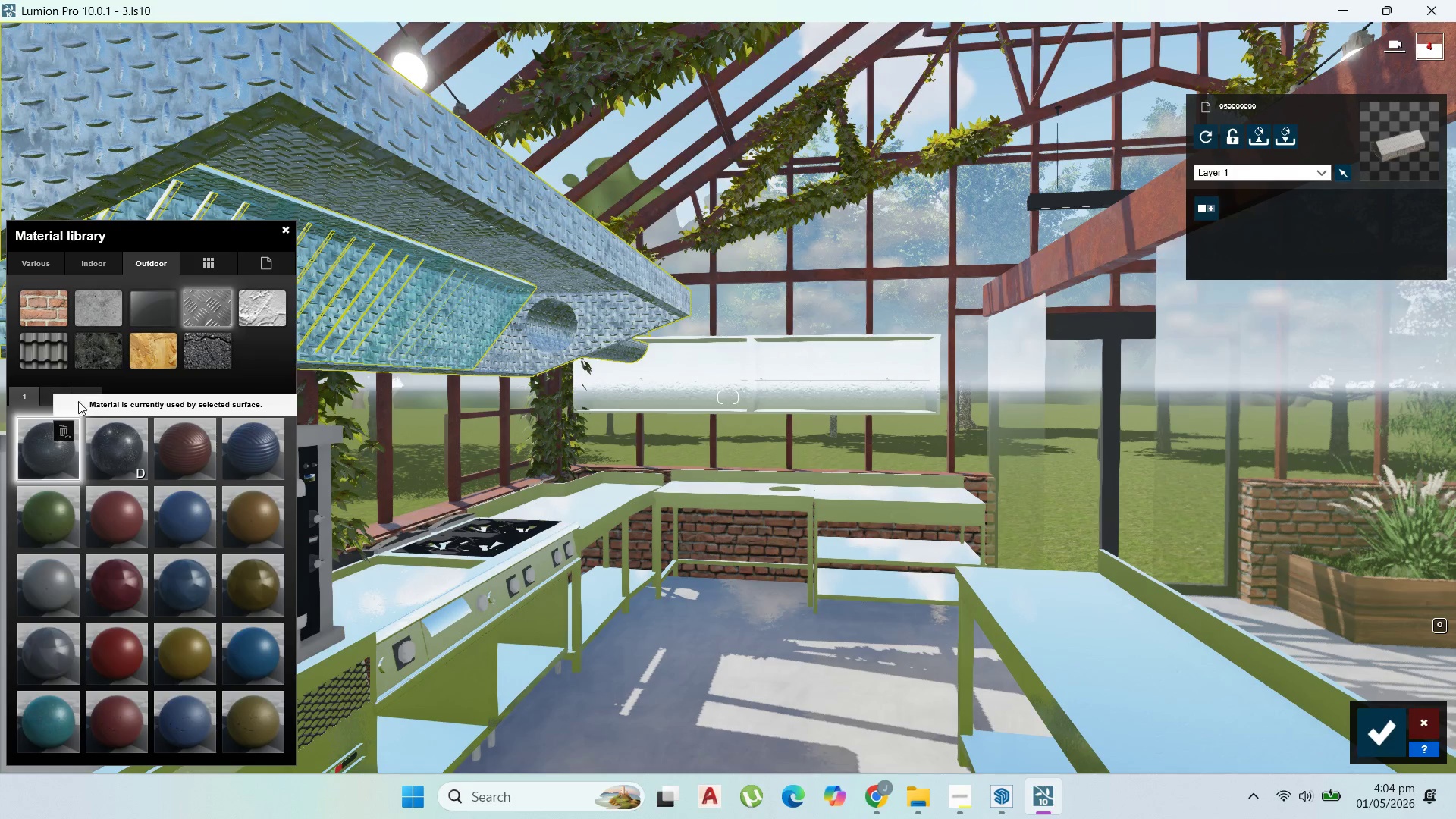 
wait(5.34)
 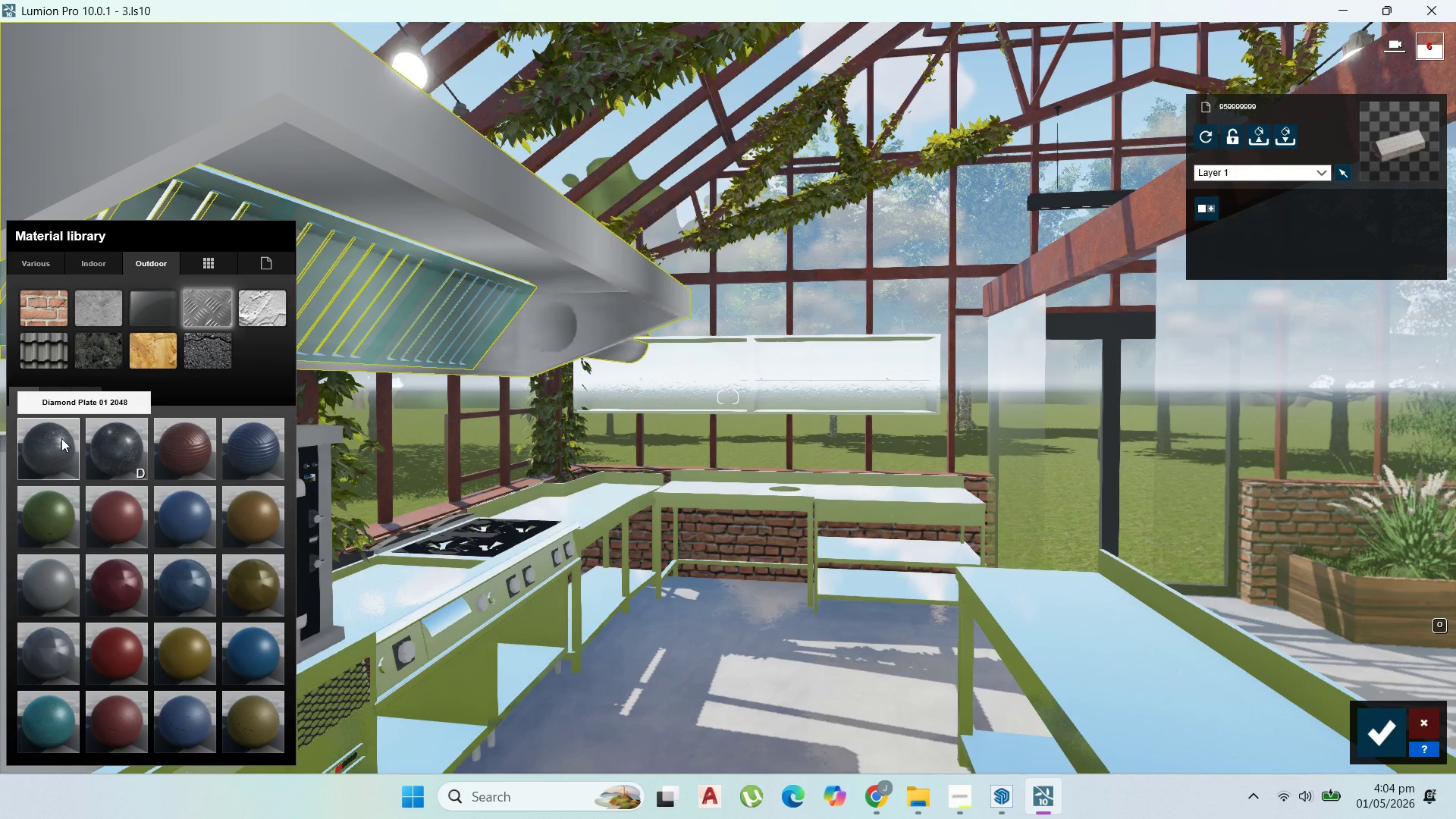 
left_click([50, 566])
 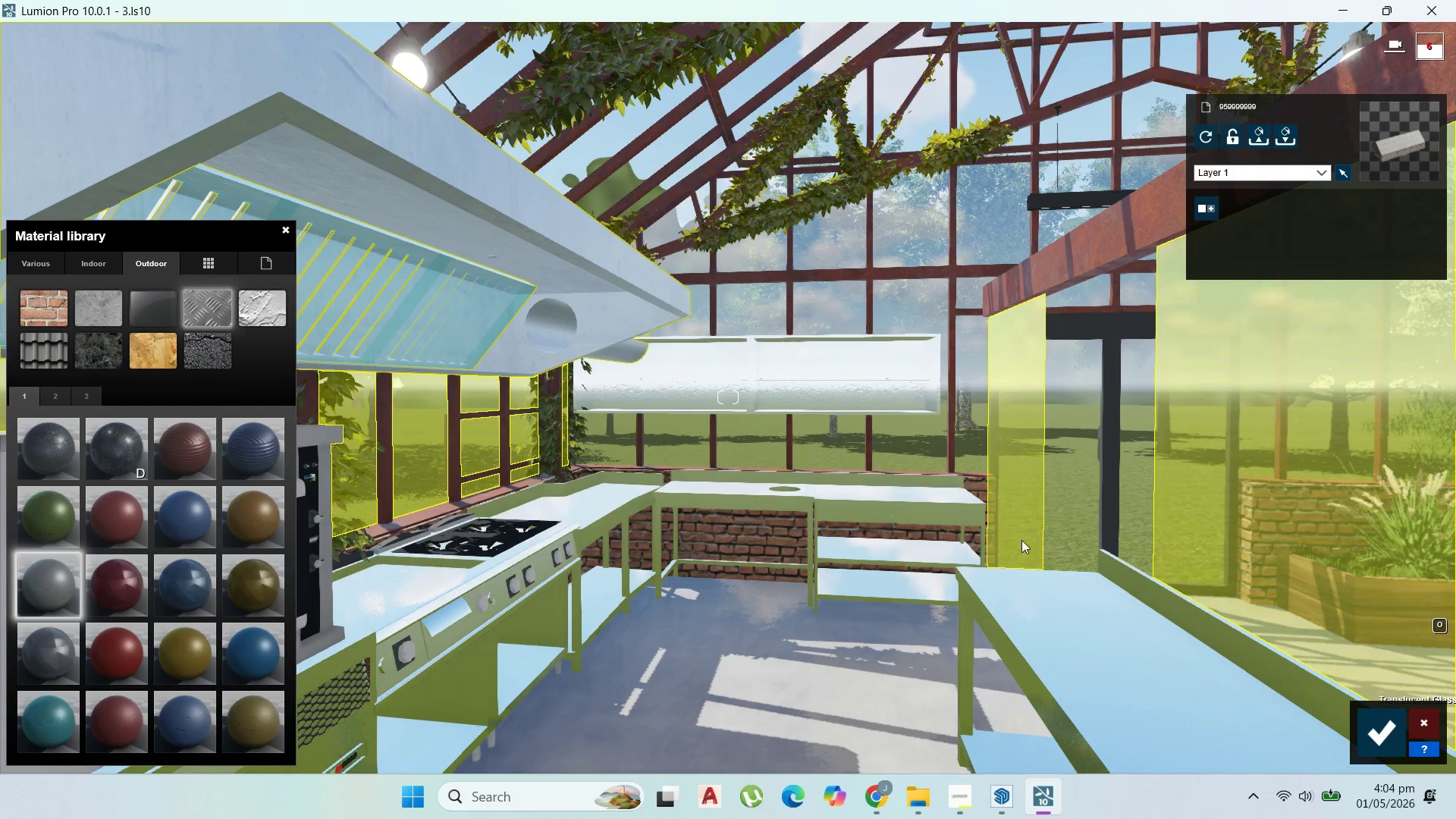 
left_click([1367, 720])
 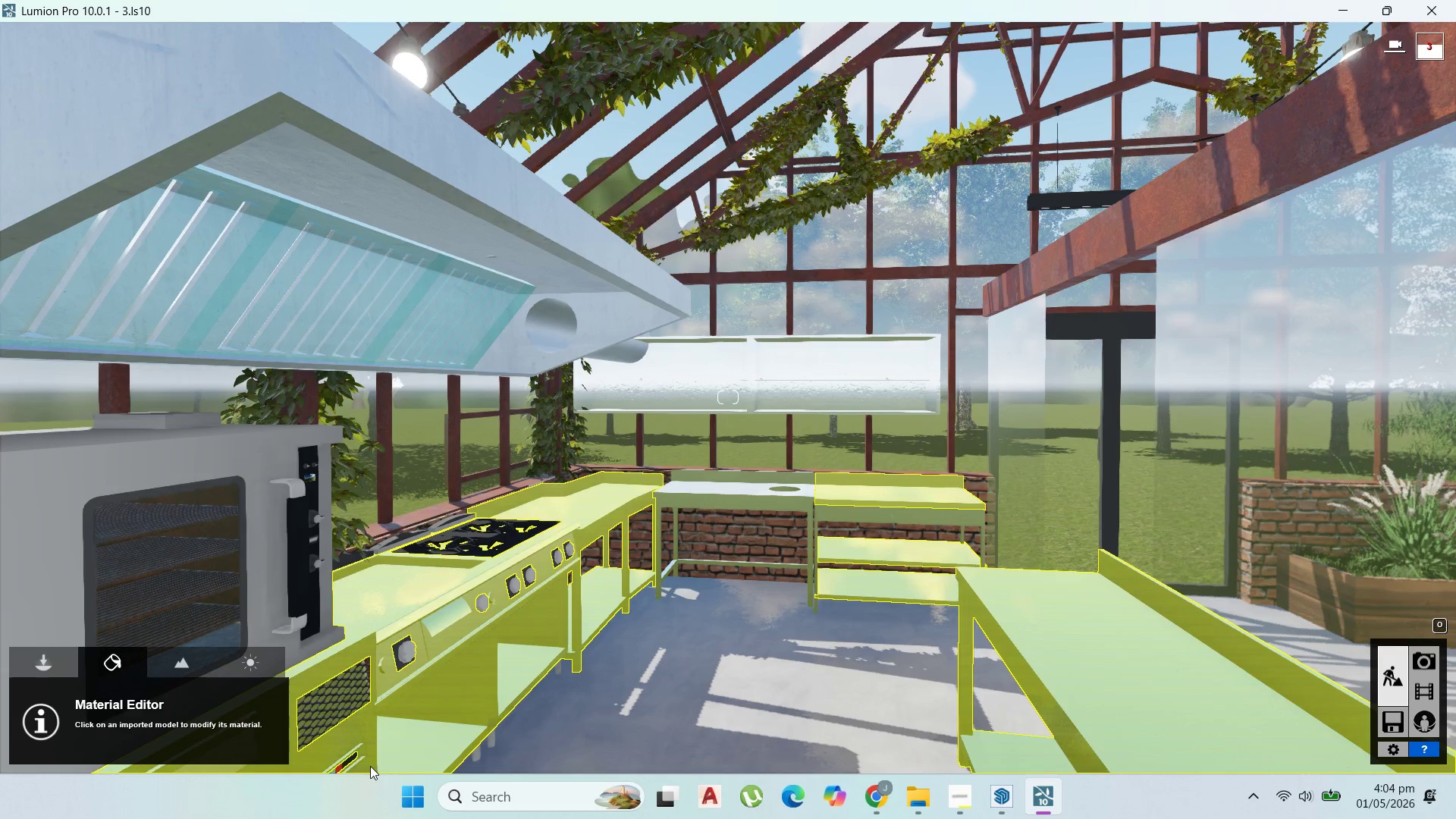 
left_click([28, 664])
 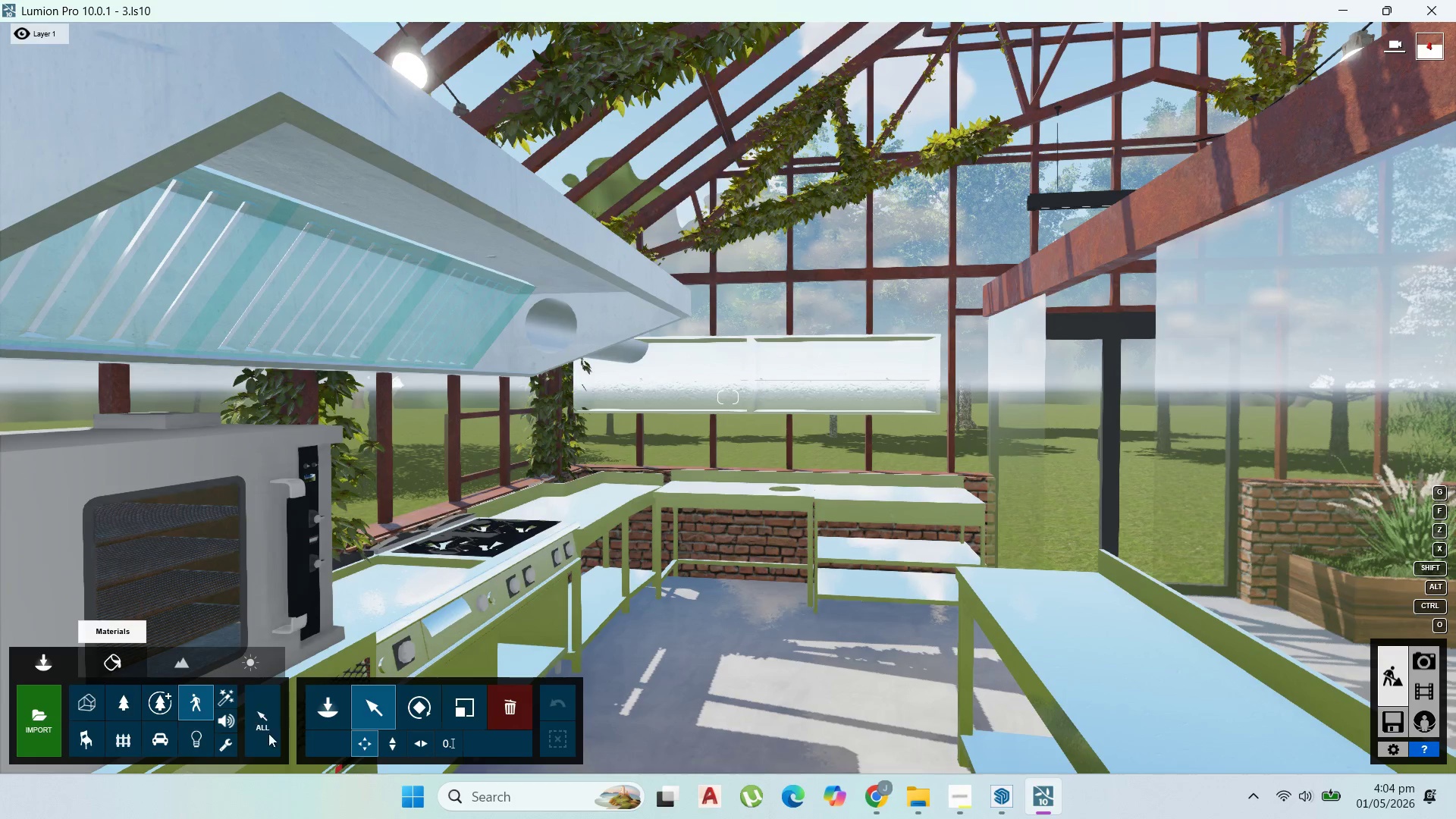 
left_click([193, 733])
 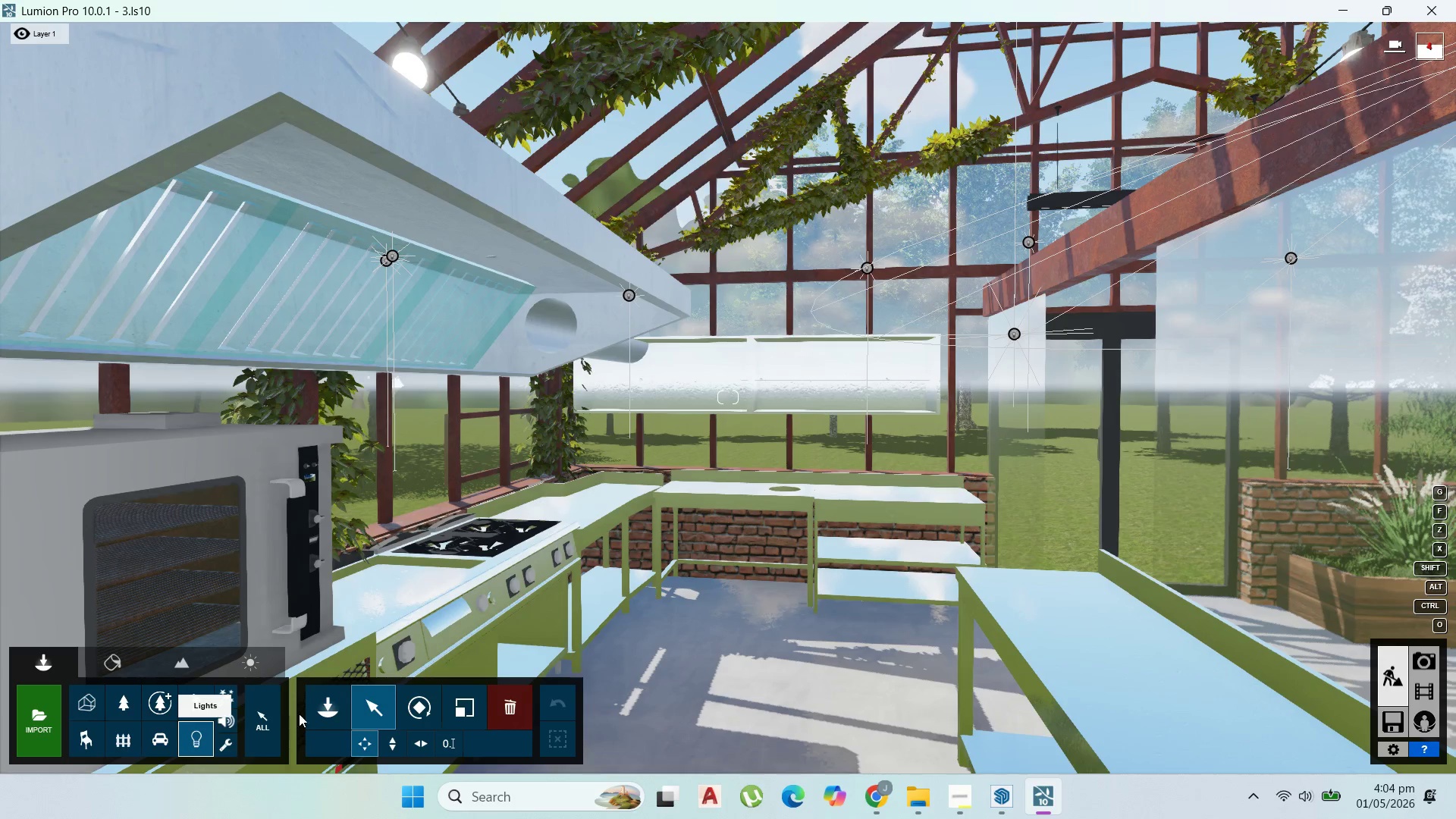 
mouse_move([347, 693])
 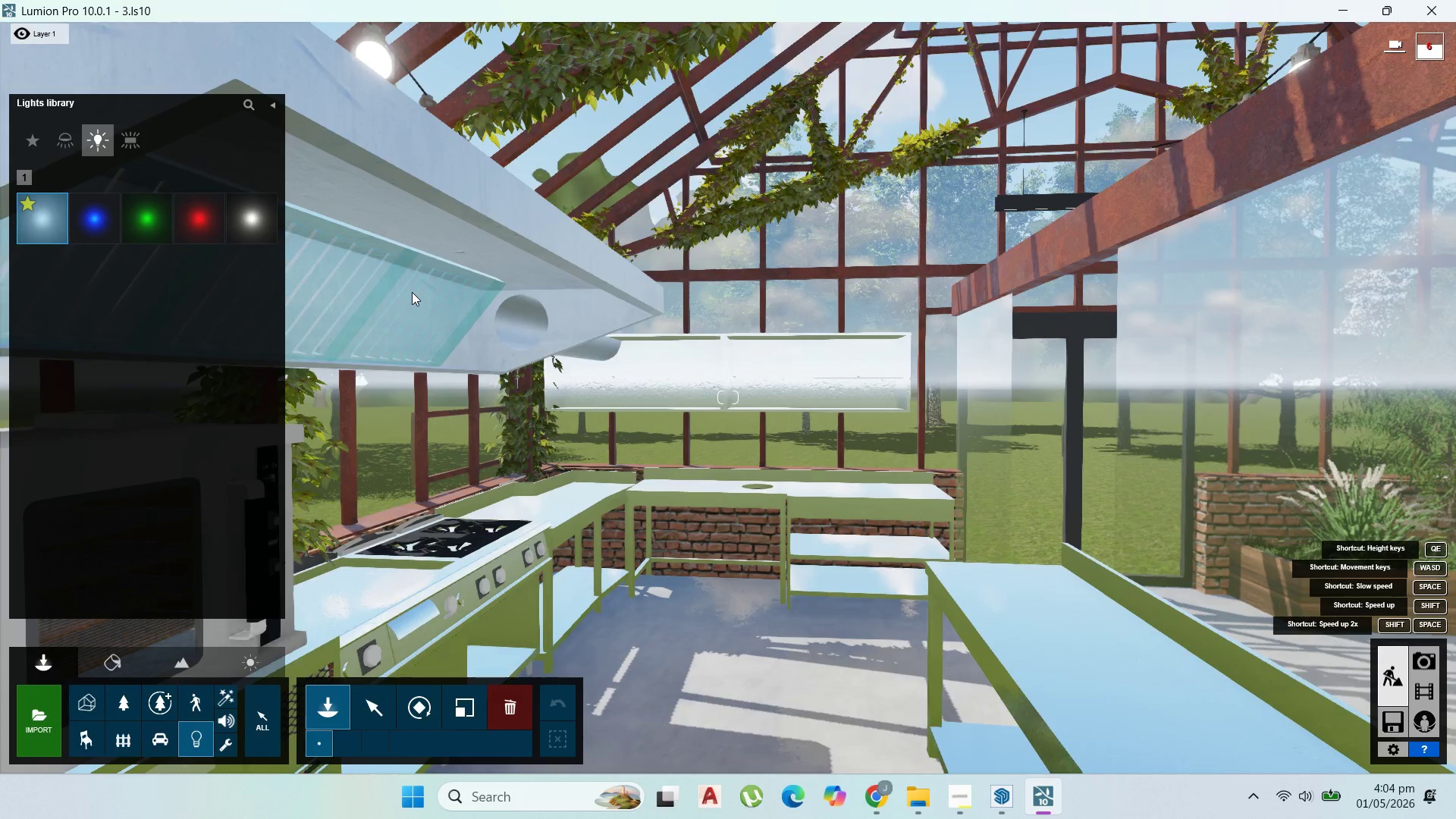 
right_click([412, 300])
 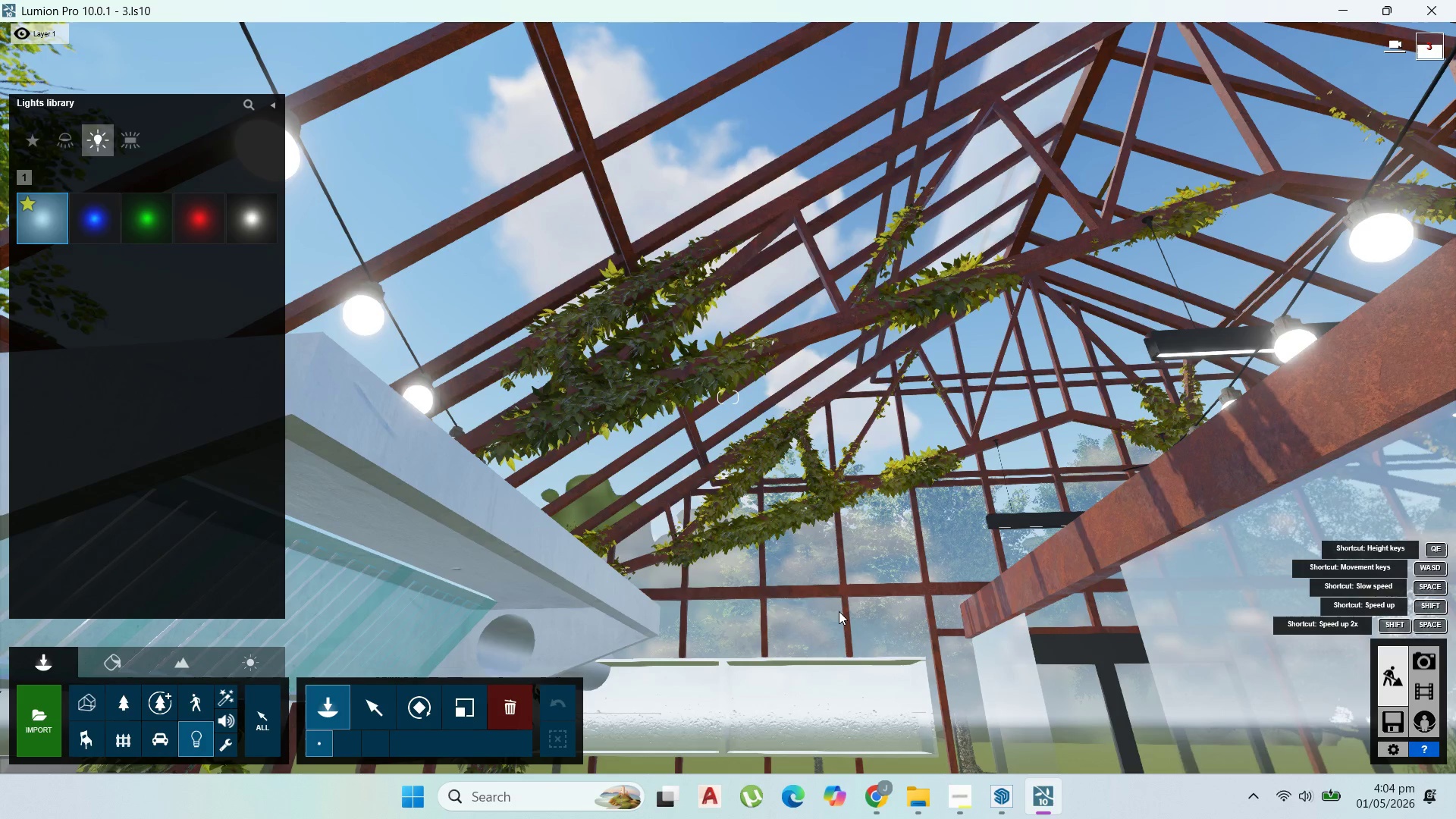 
wait(9.8)
 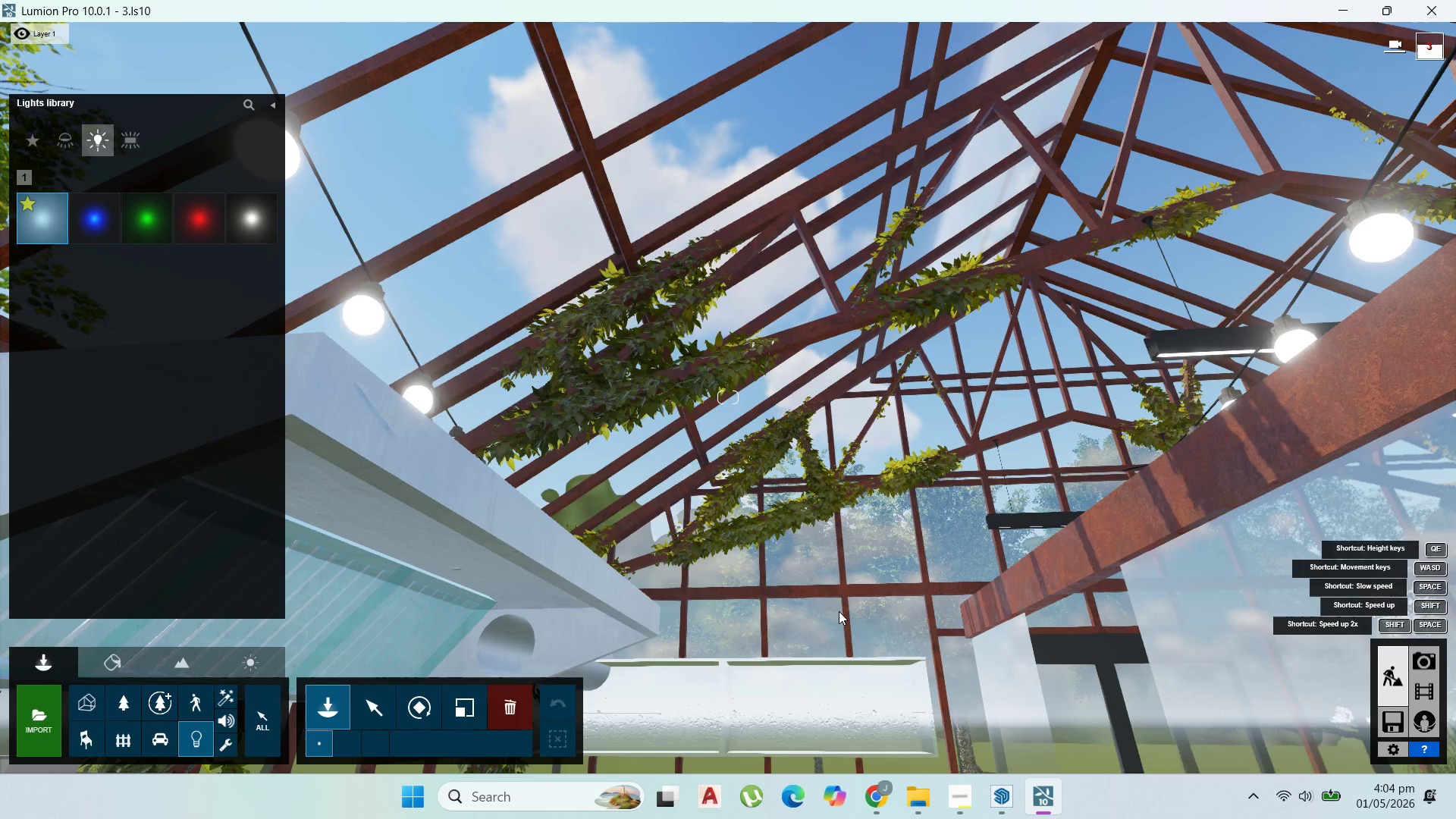 
left_click([963, 800])